 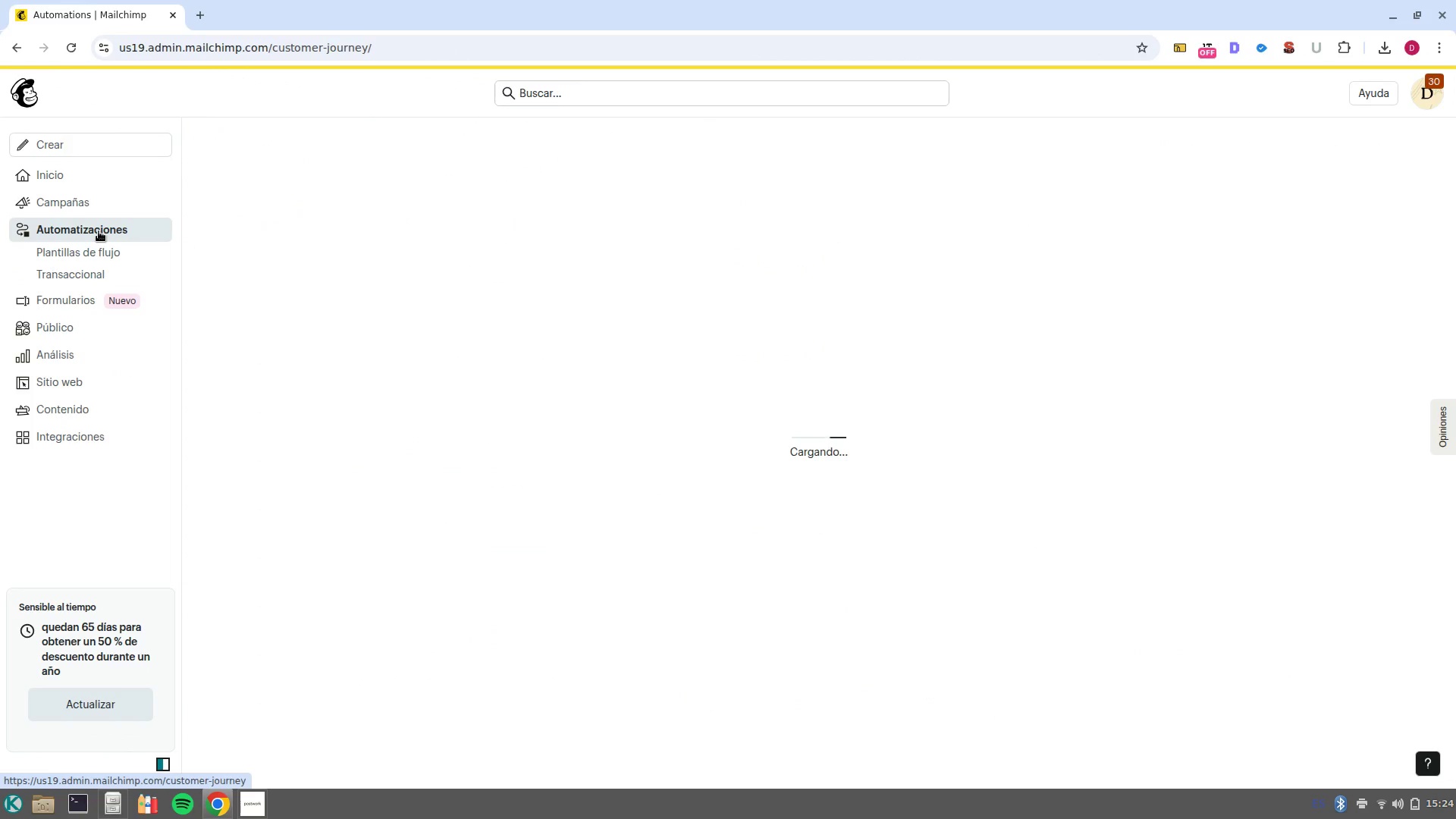 
mouse_move([292, 764])
 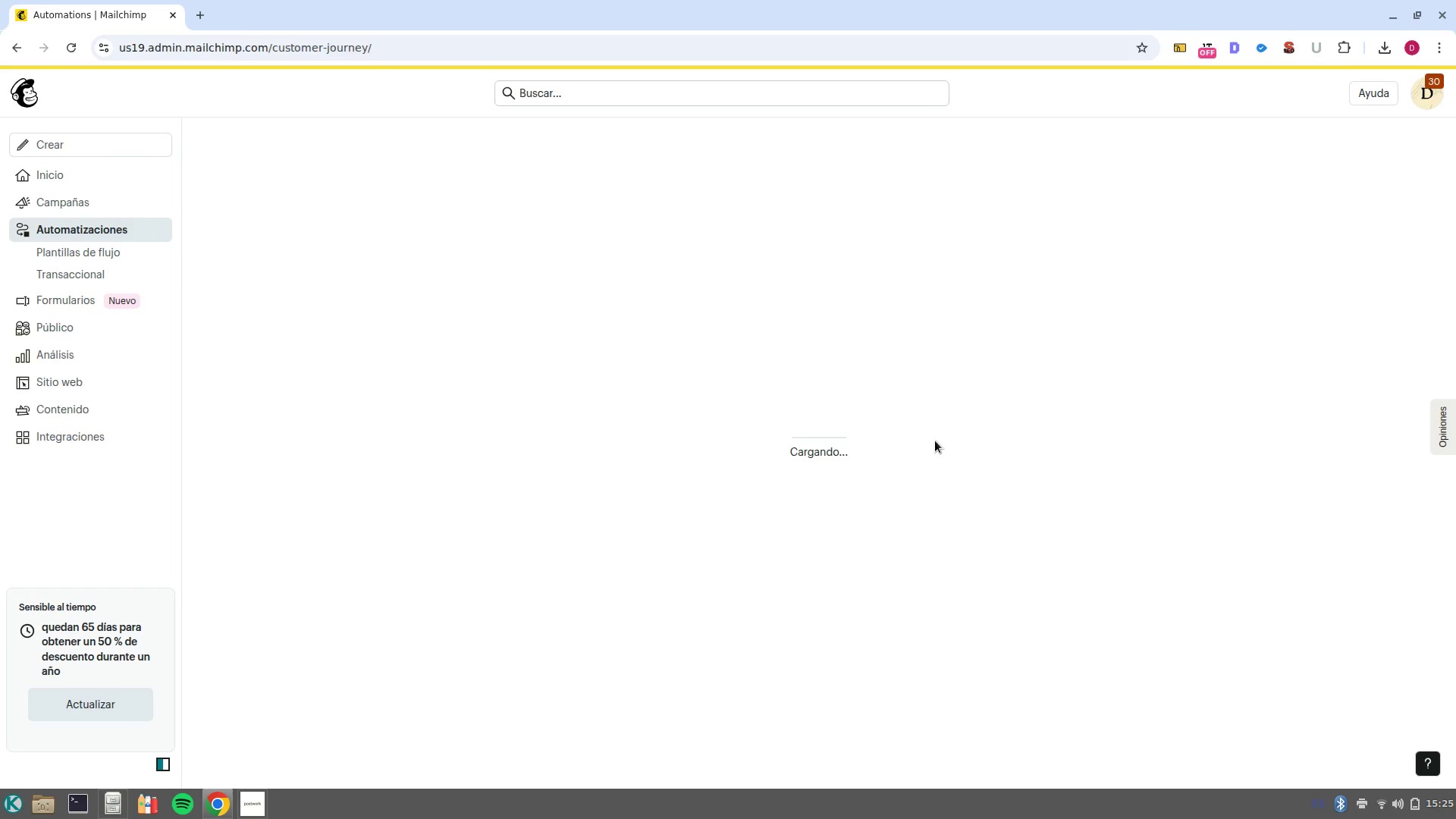 
wait(17.38)
 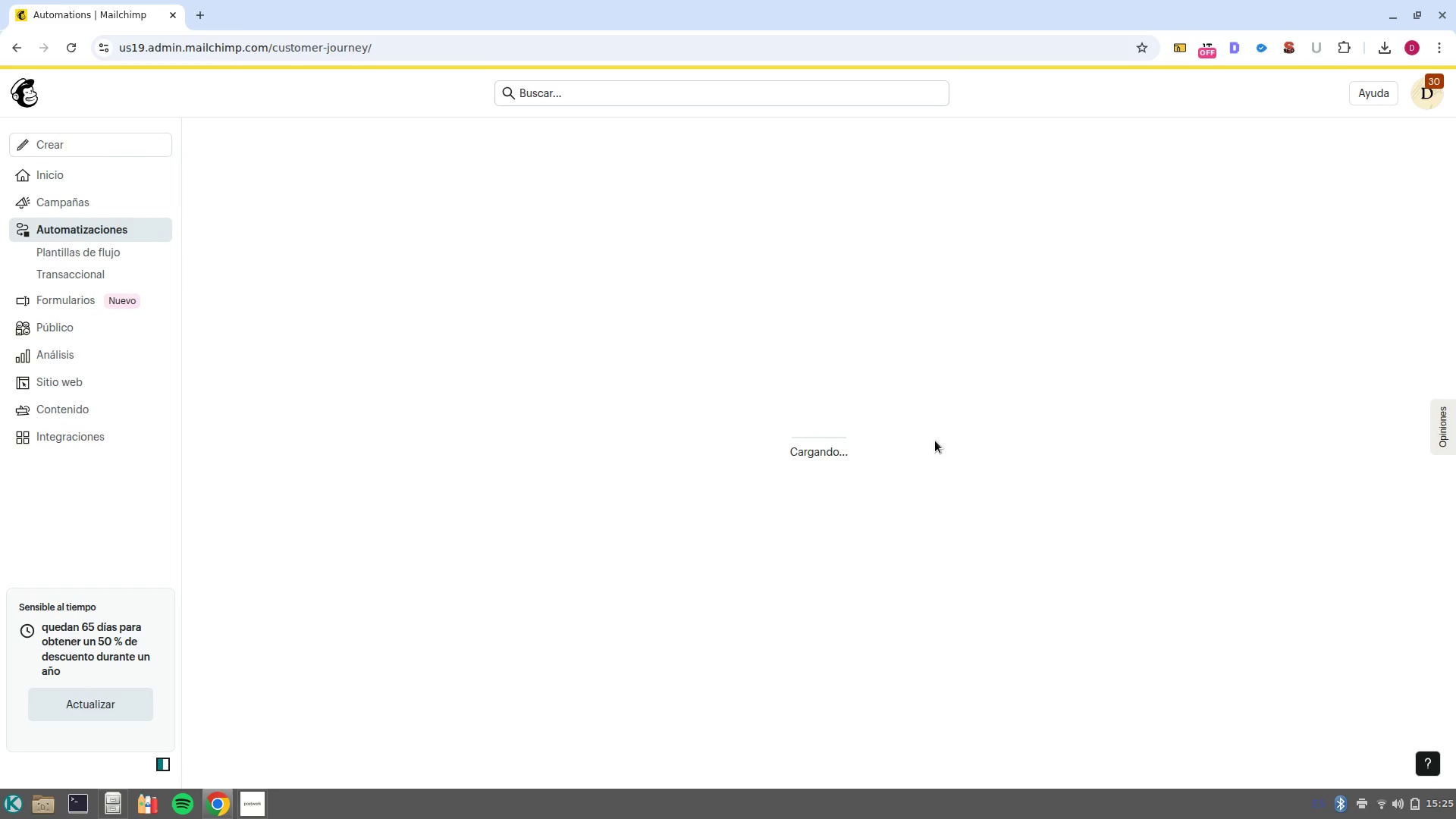 
left_click([59, 234])
 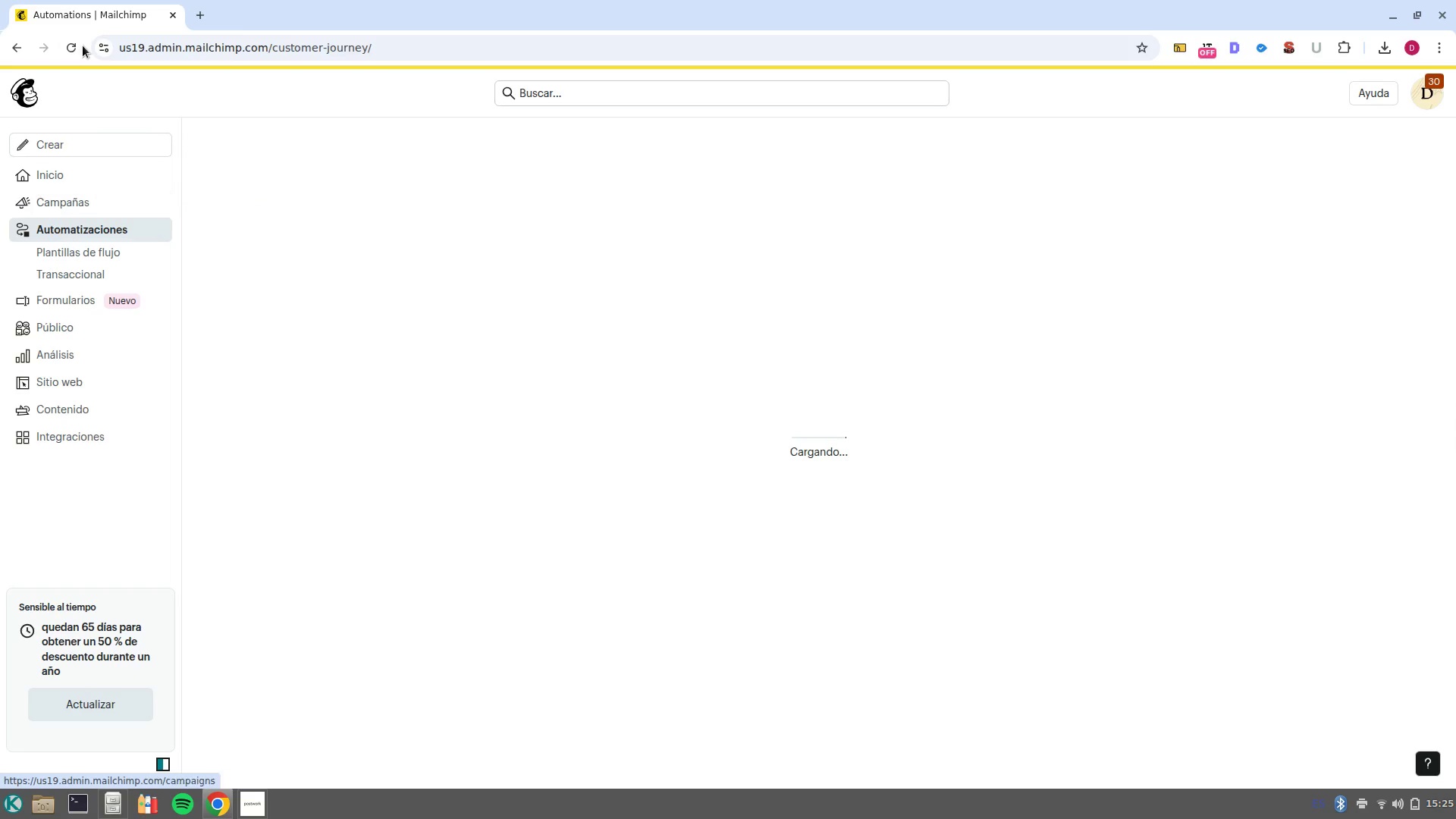 
left_click([71, 46])
 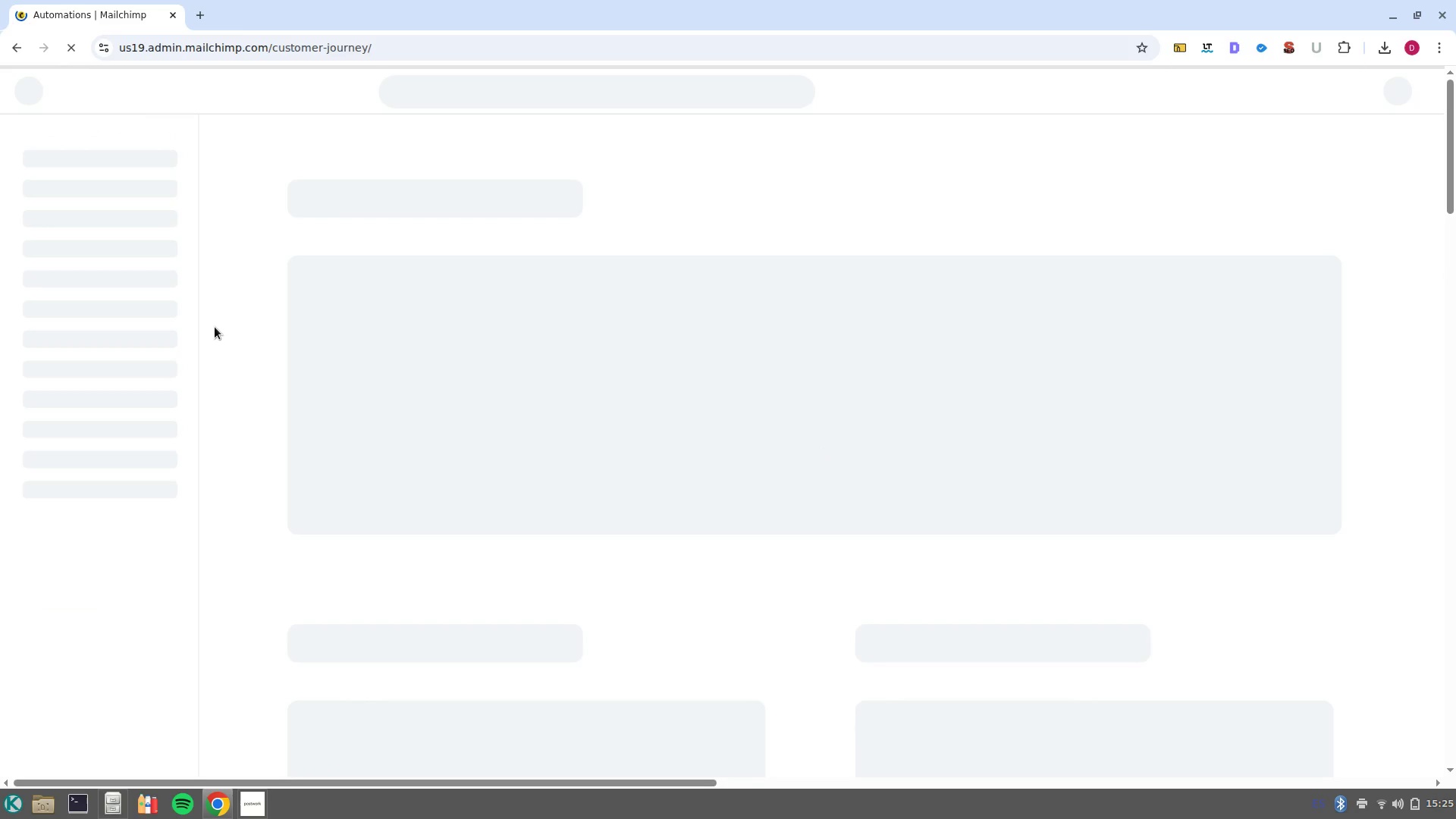 
mouse_move([231, 326])
 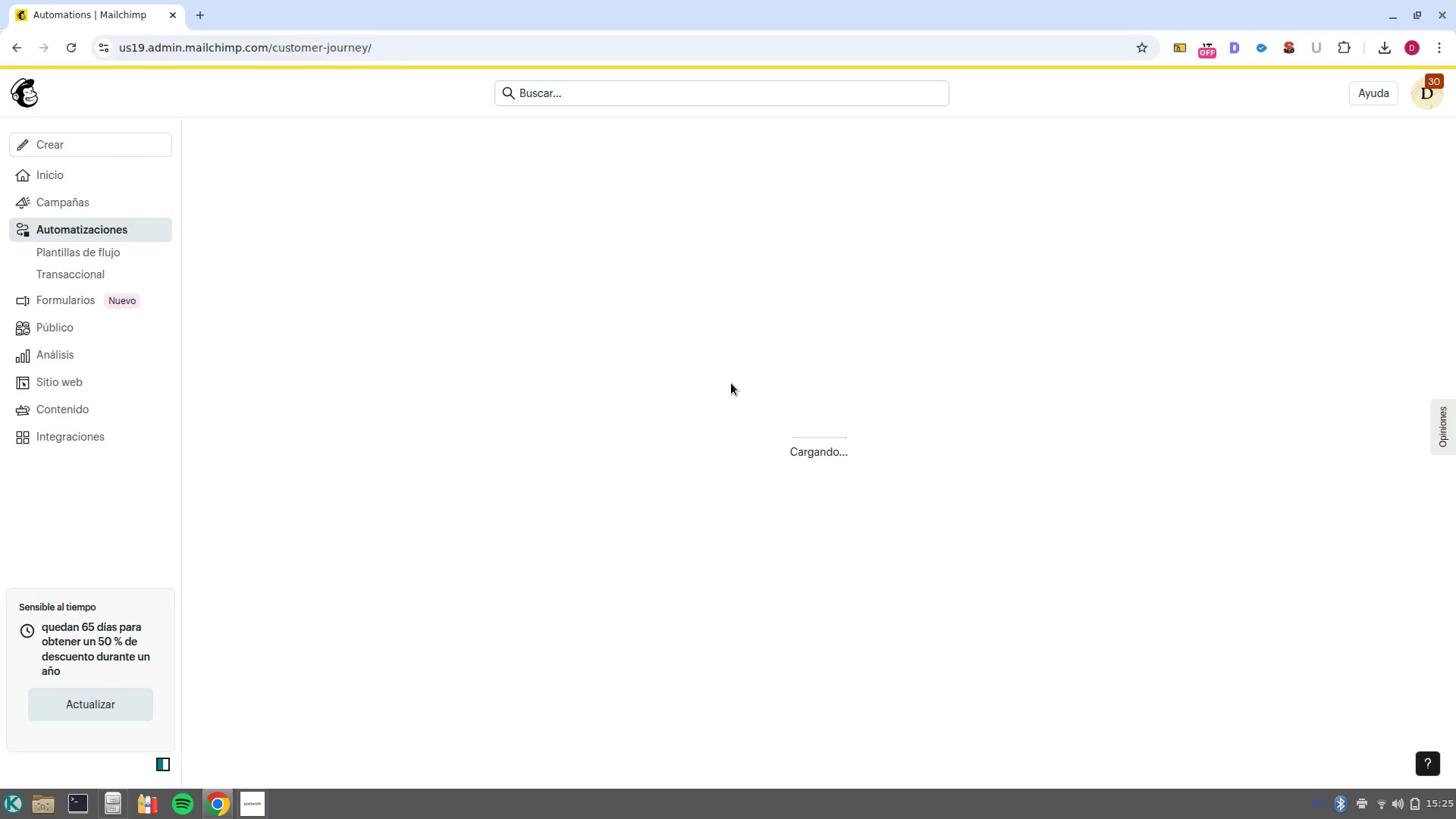 
wait(16.55)
 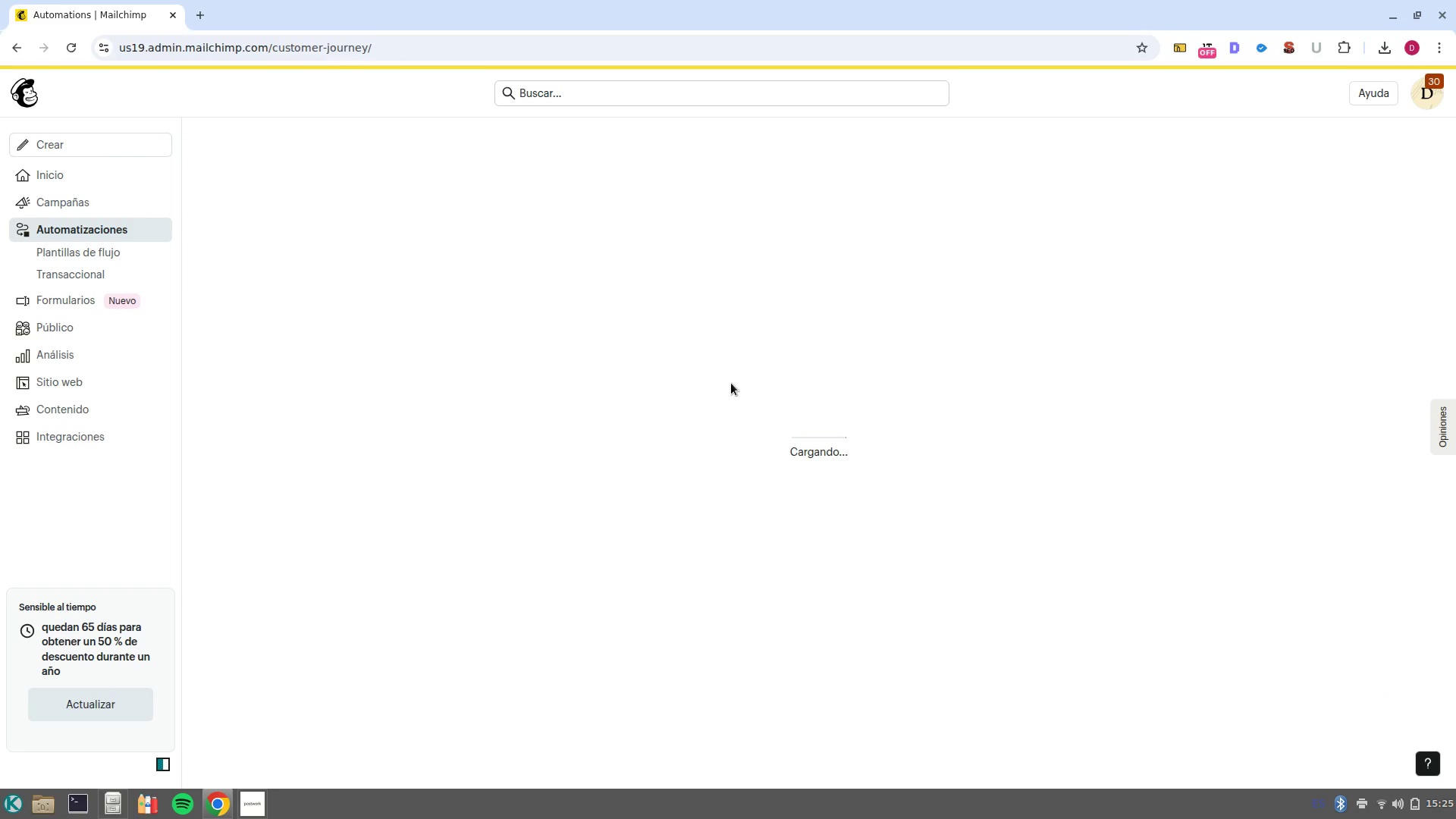 
double_click([731, 383])
 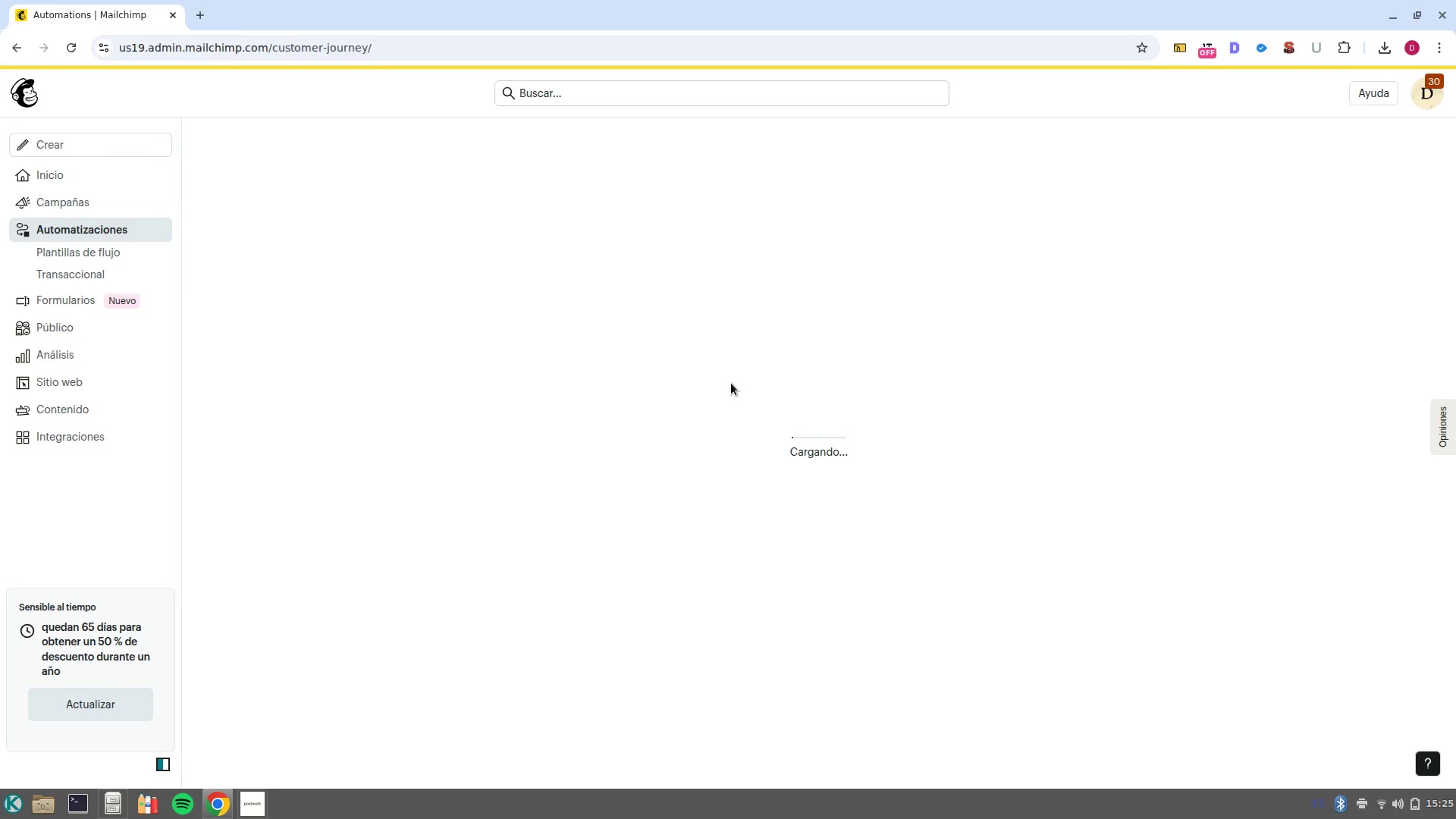 
triple_click([731, 383])
 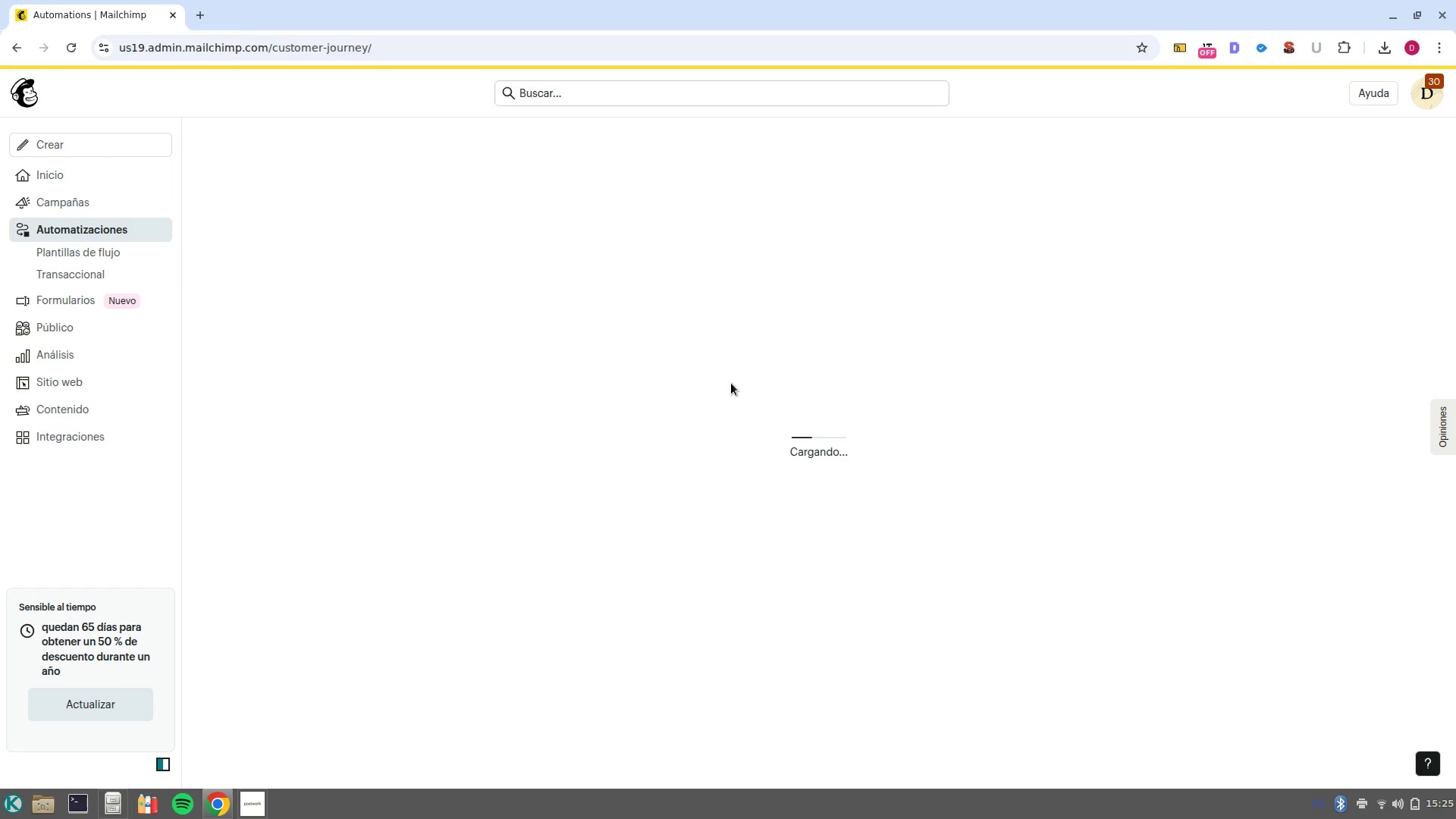 
triple_click([731, 383])
 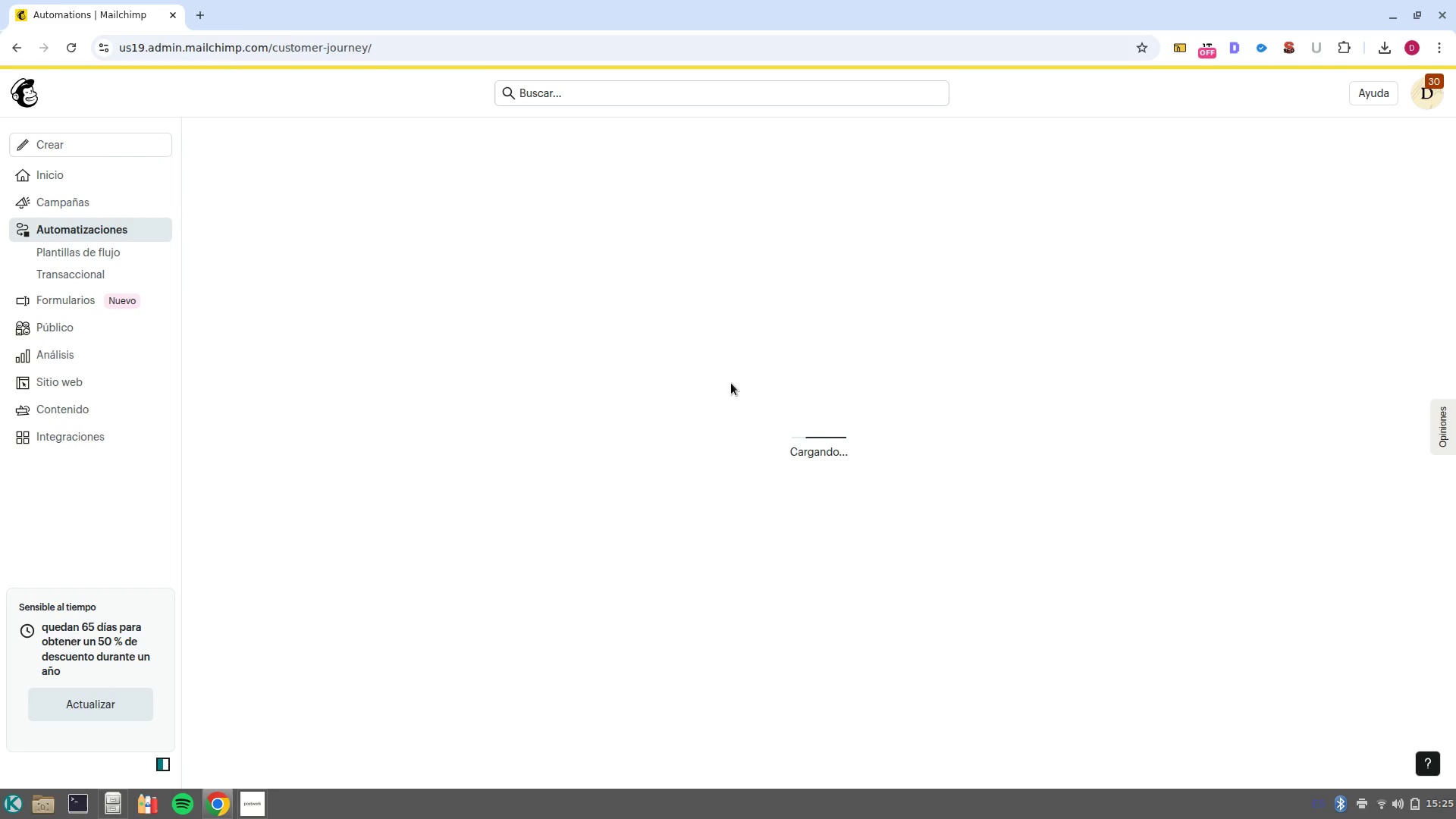 
triple_click([731, 383])
 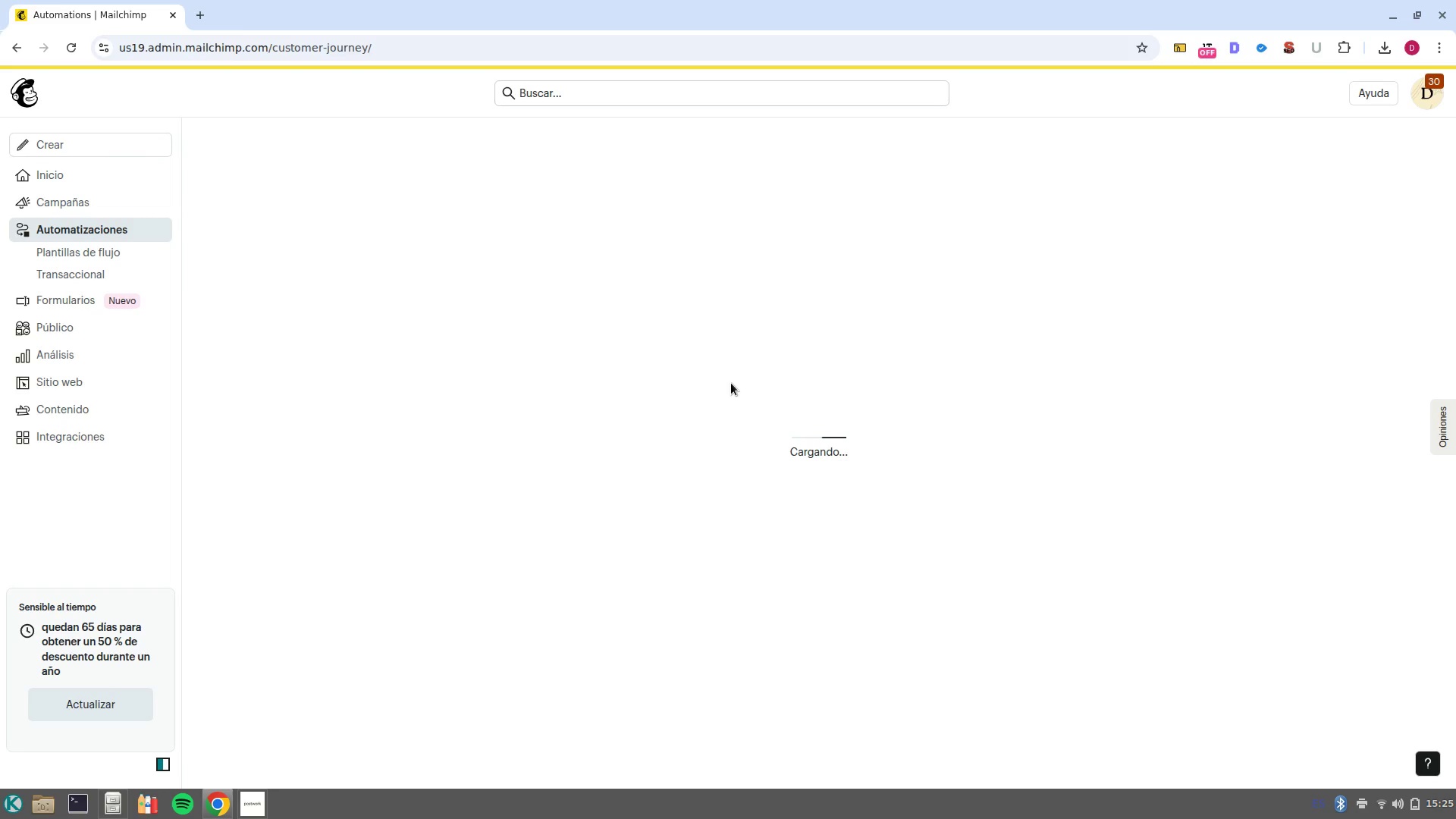 
triple_click([731, 383])
 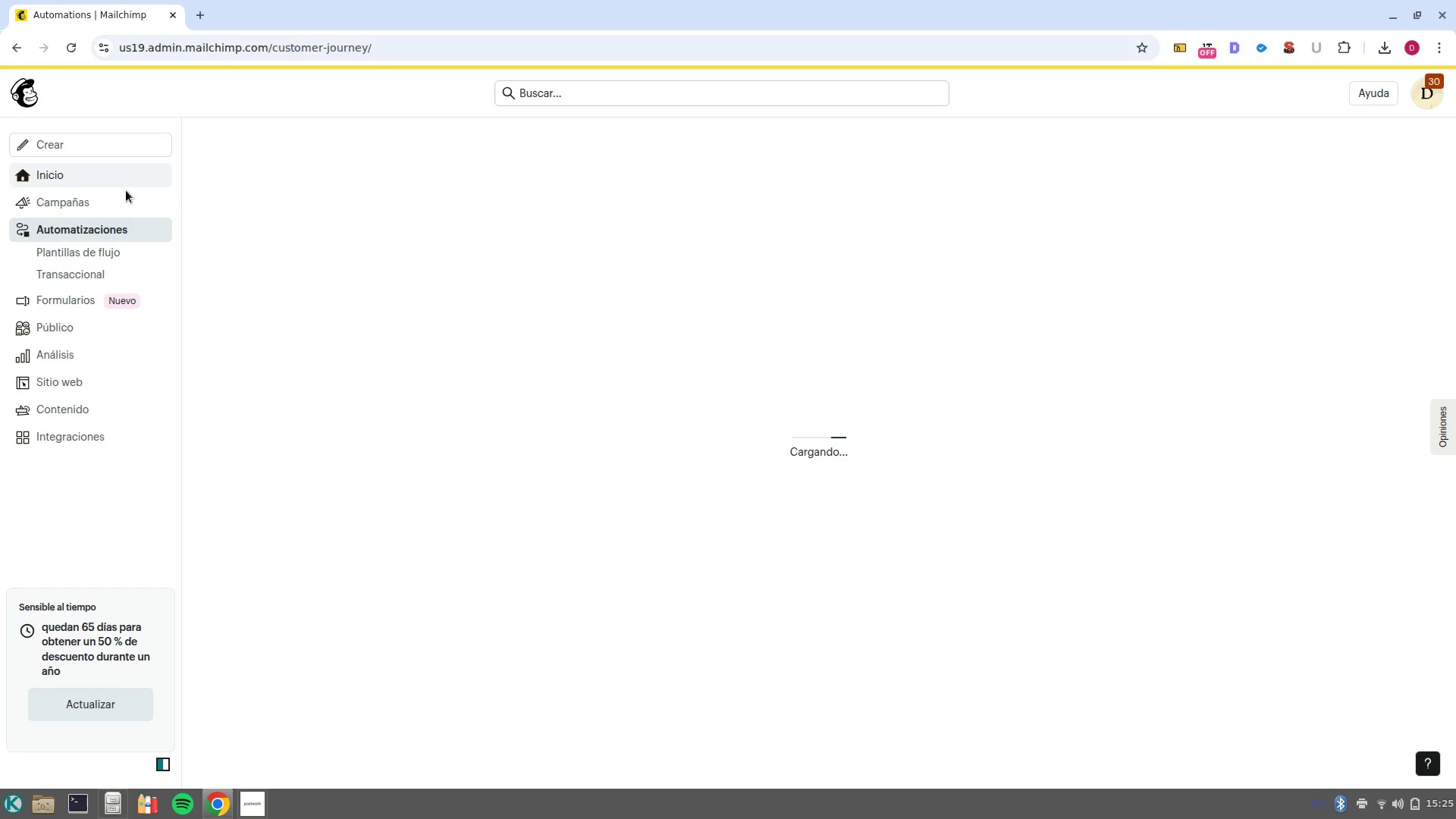 
left_click([115, 199])
 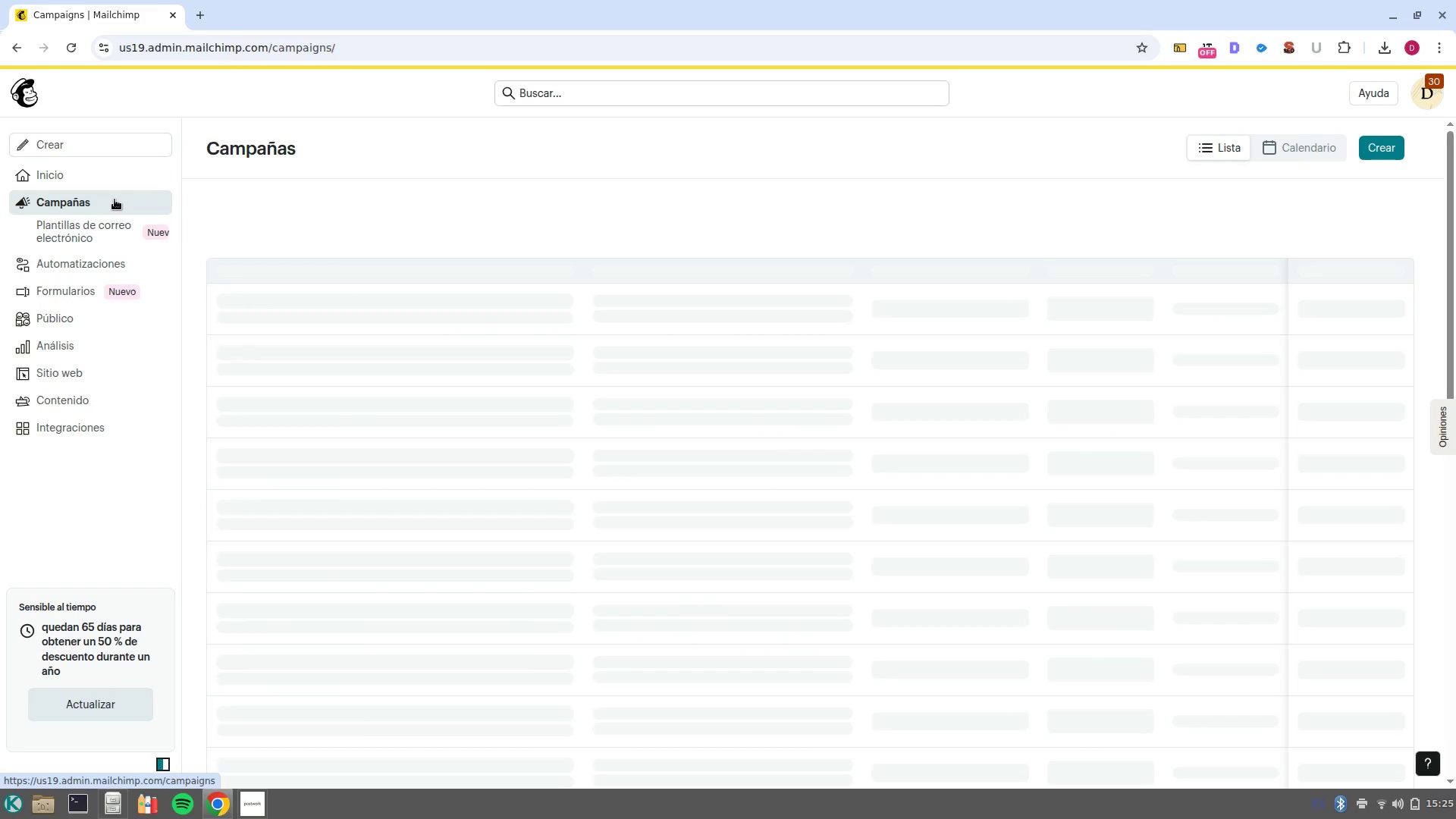 
mouse_move([692, 281])
 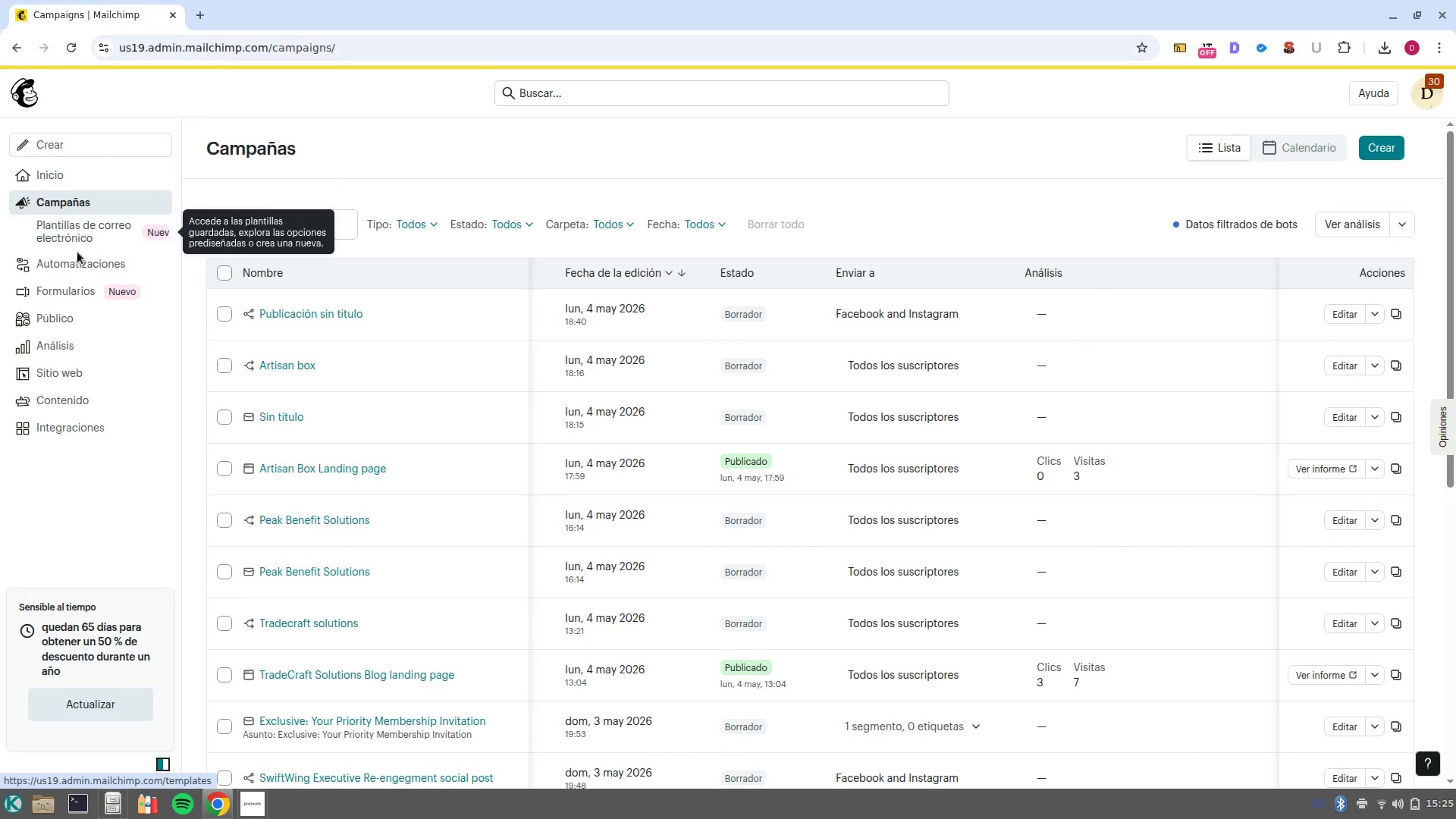 
left_click([79, 264])
 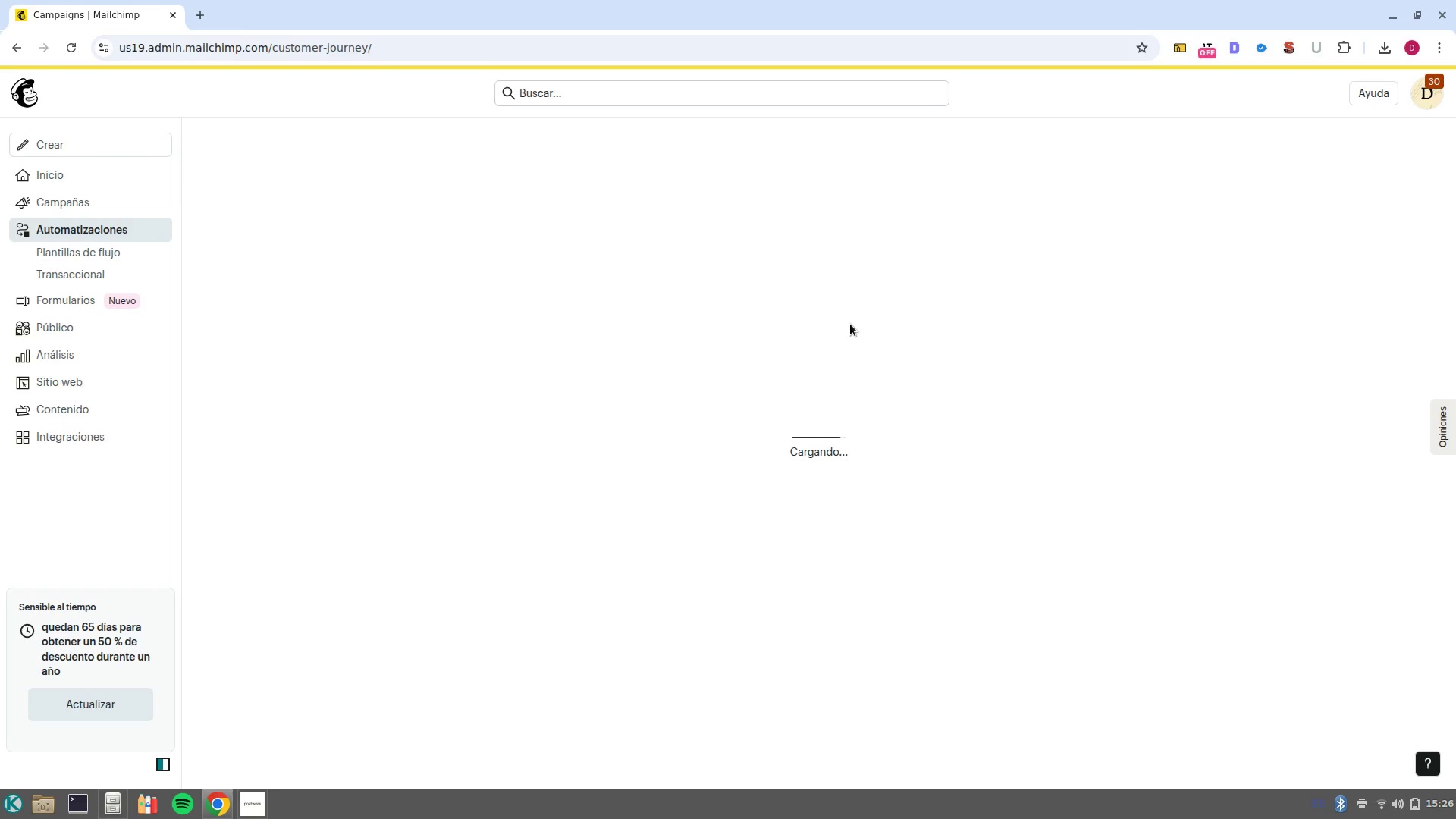 
wait(50.74)
 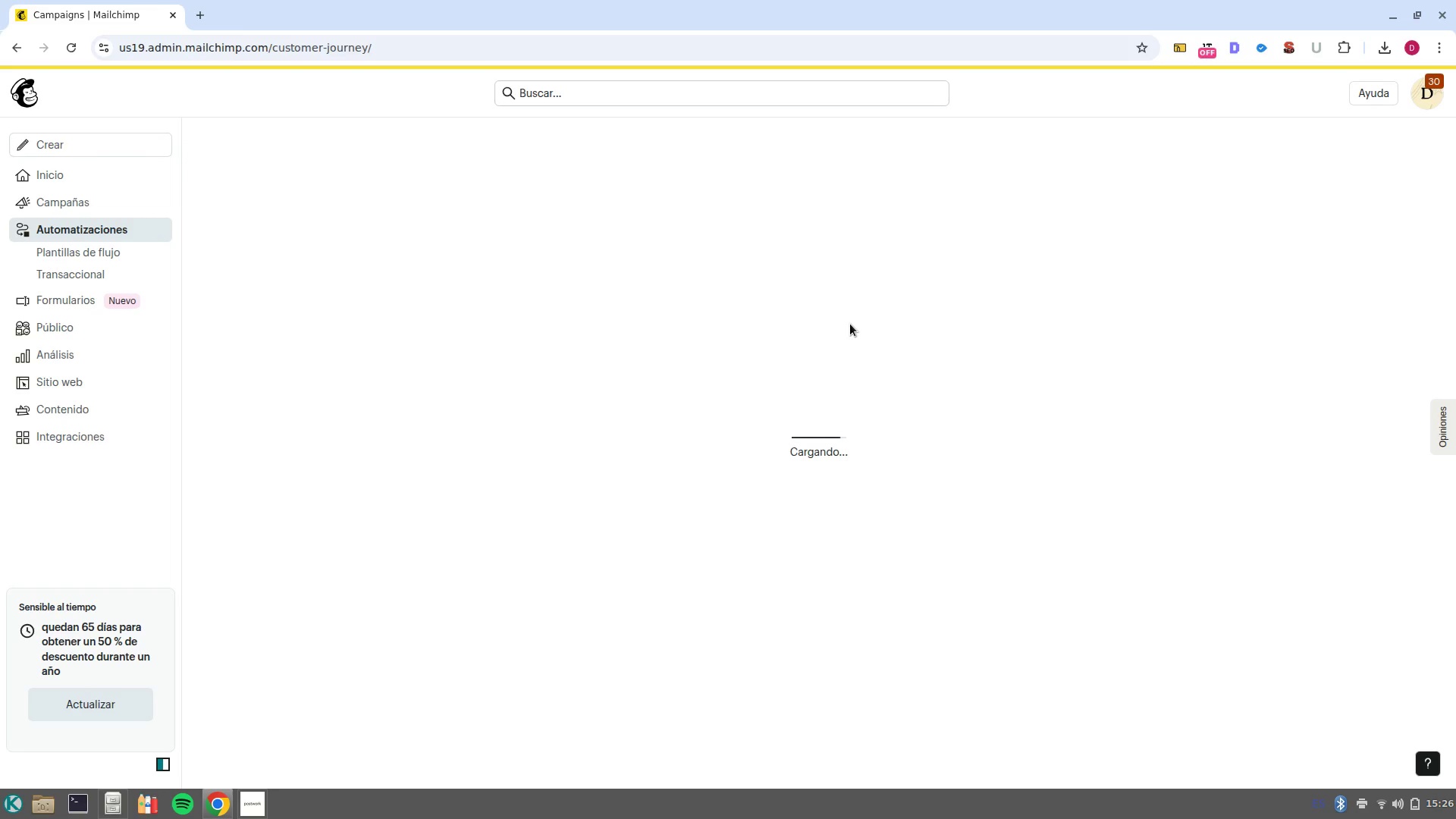 
left_click([70, 145])
 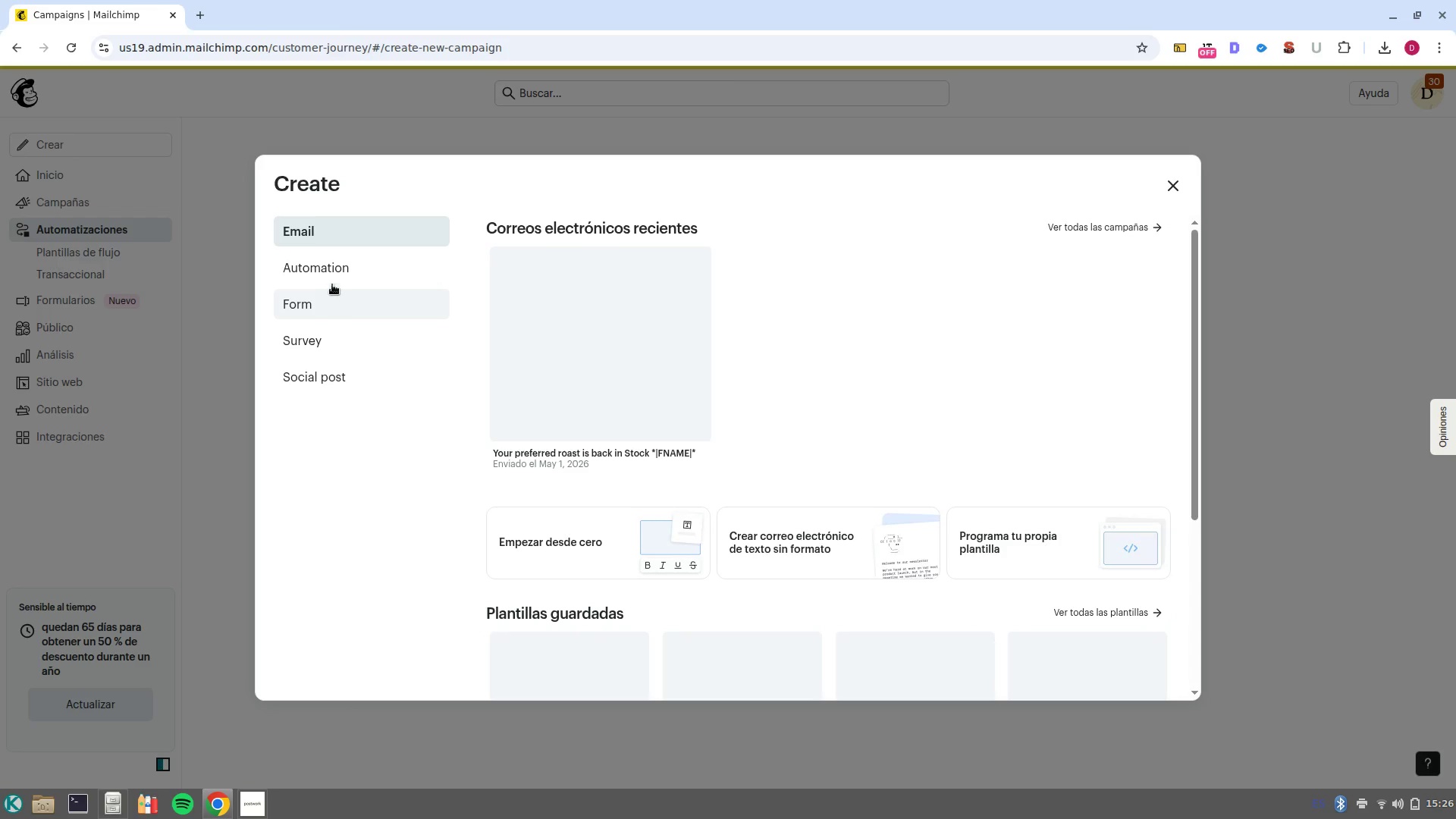 
left_click([328, 270])
 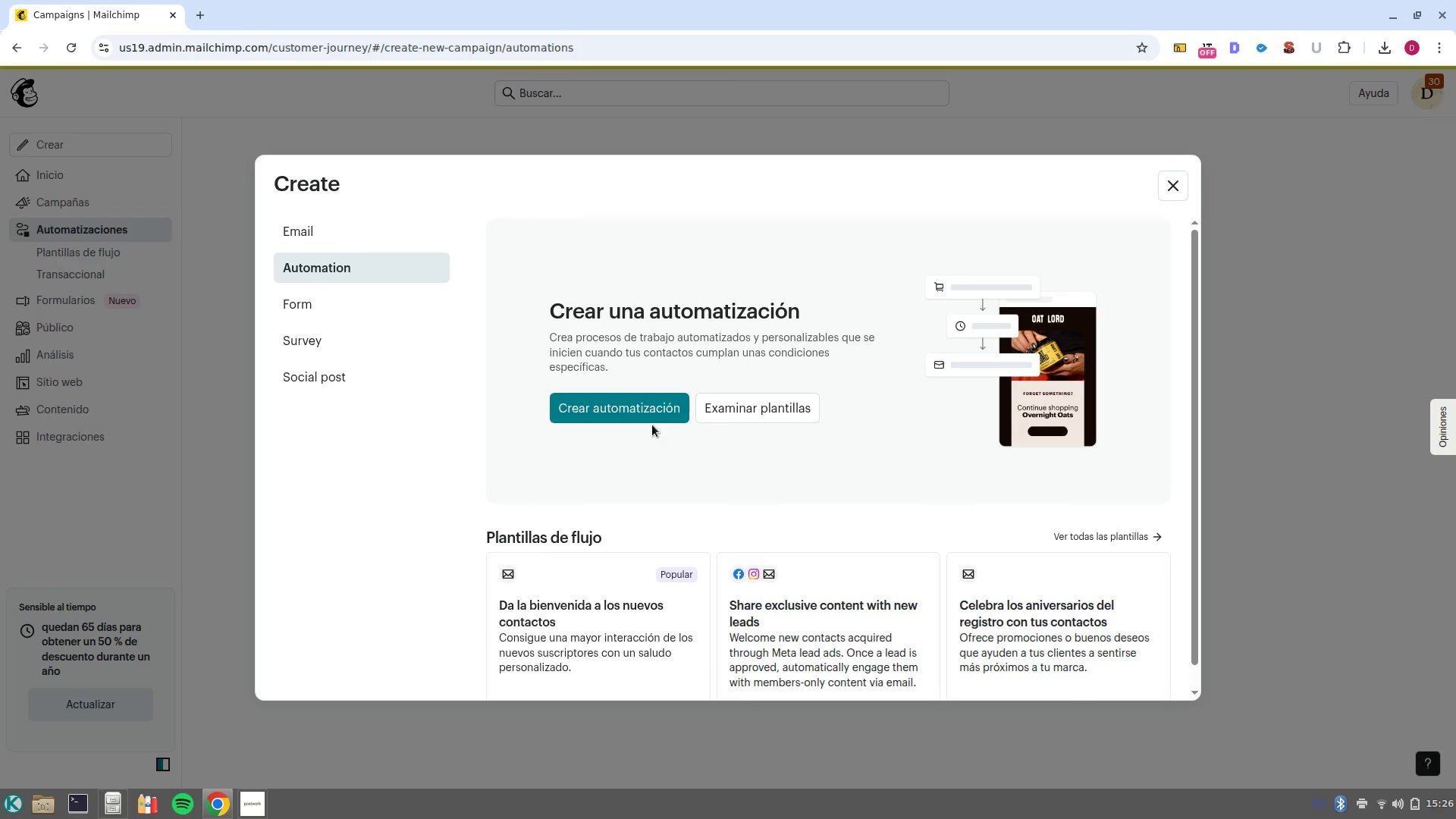 
left_click([639, 403])
 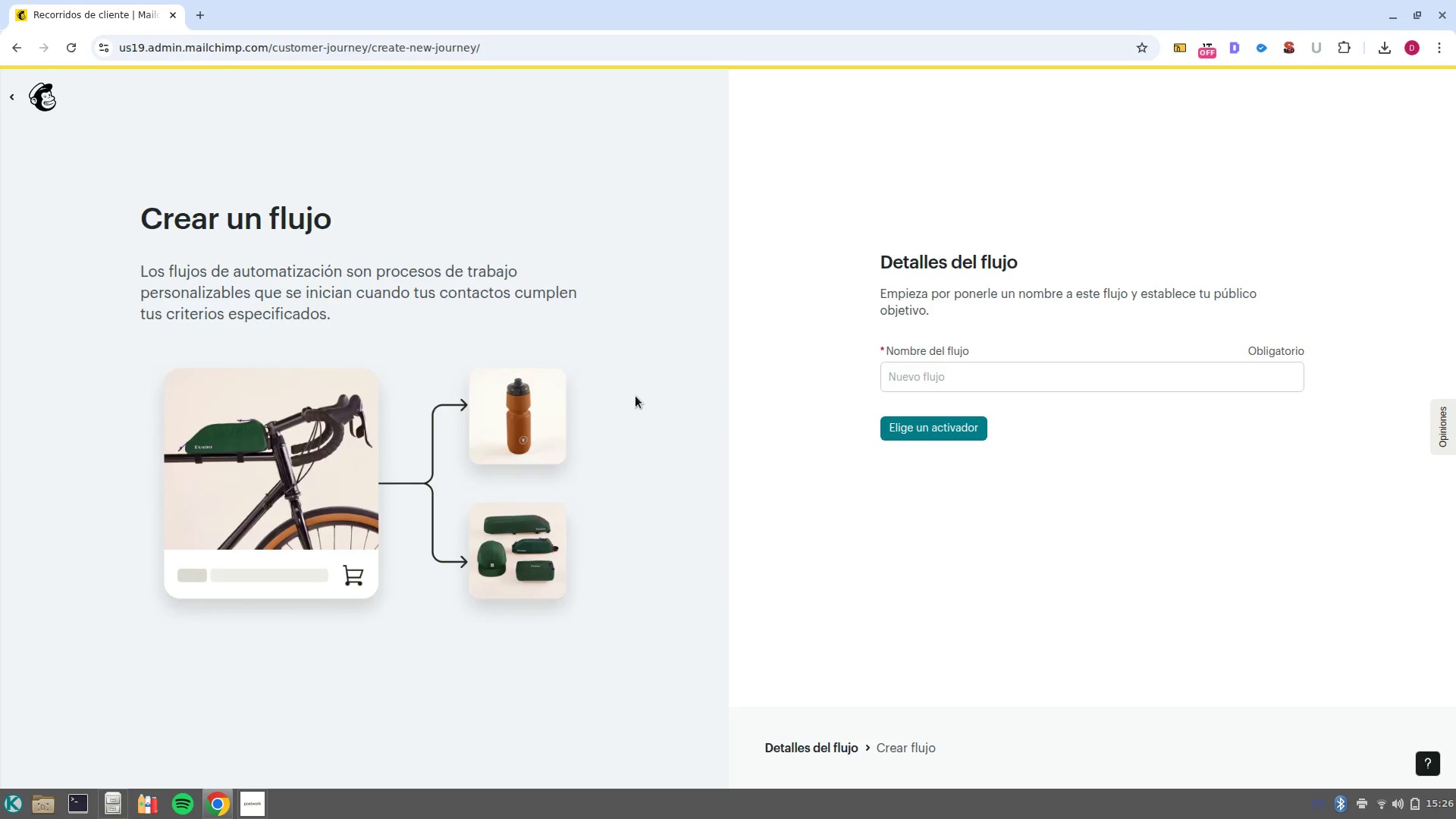 
wait(9.41)
 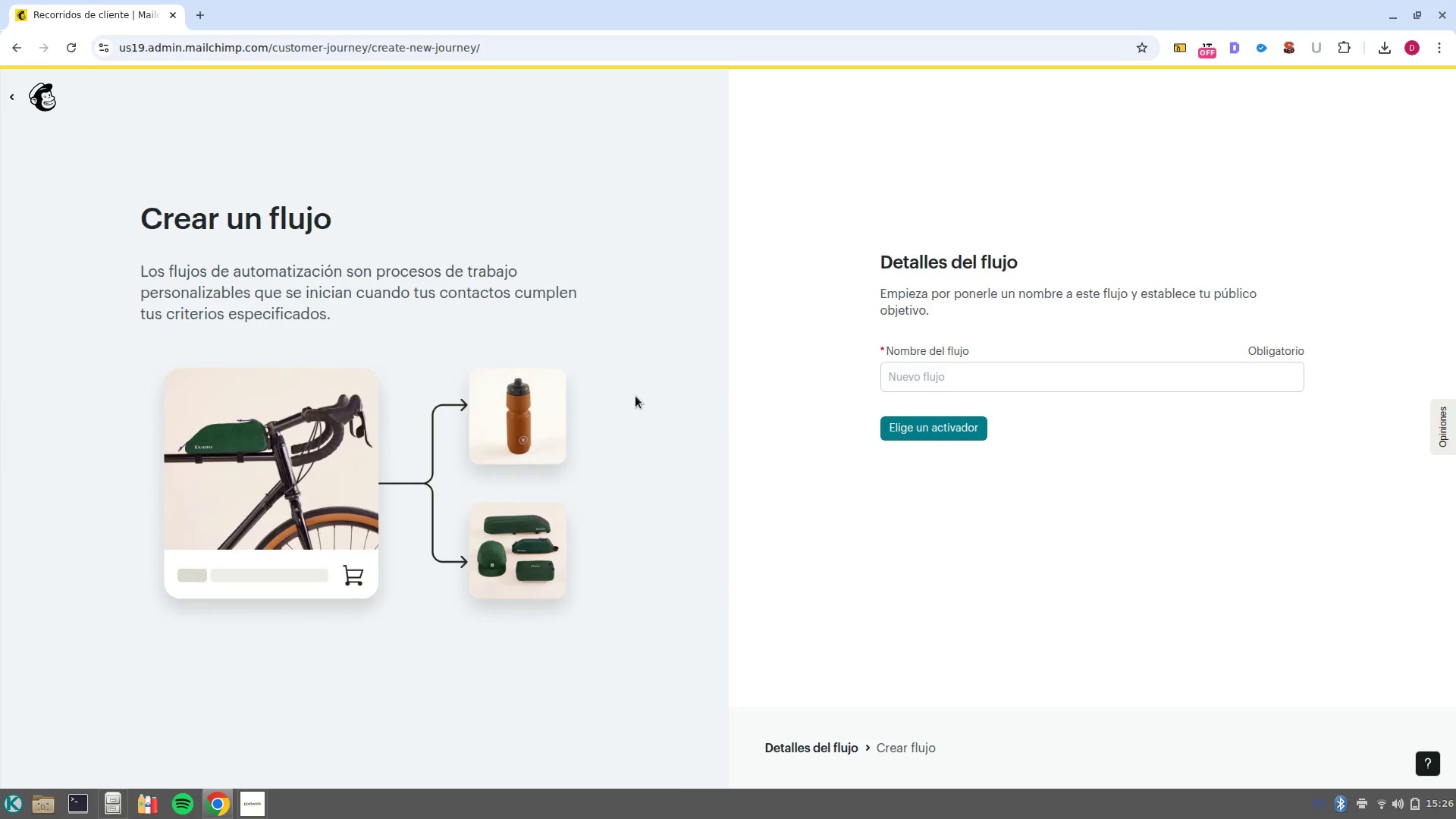 
left_click([948, 383])
 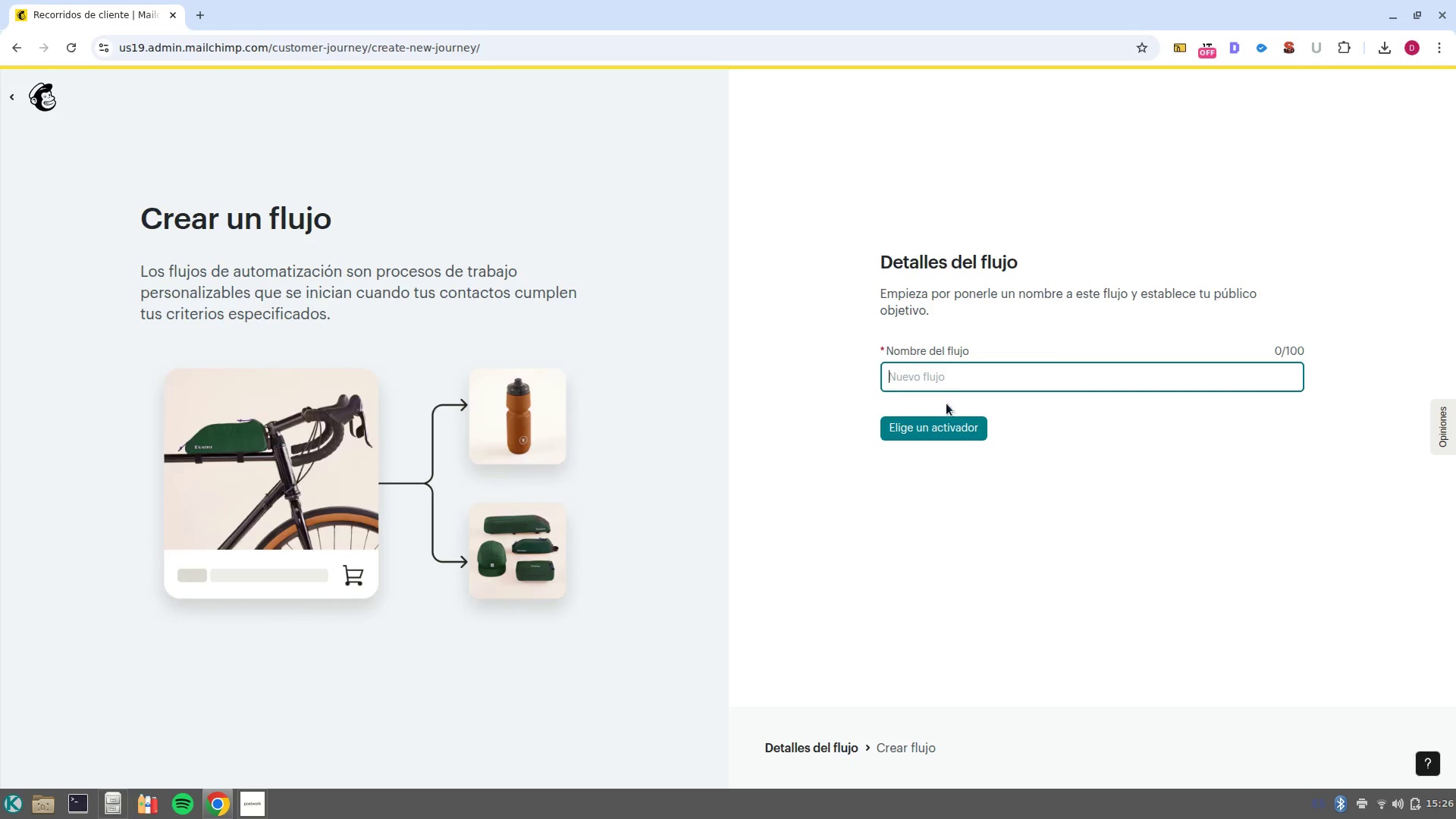 
key(Control+ControlLeft)
 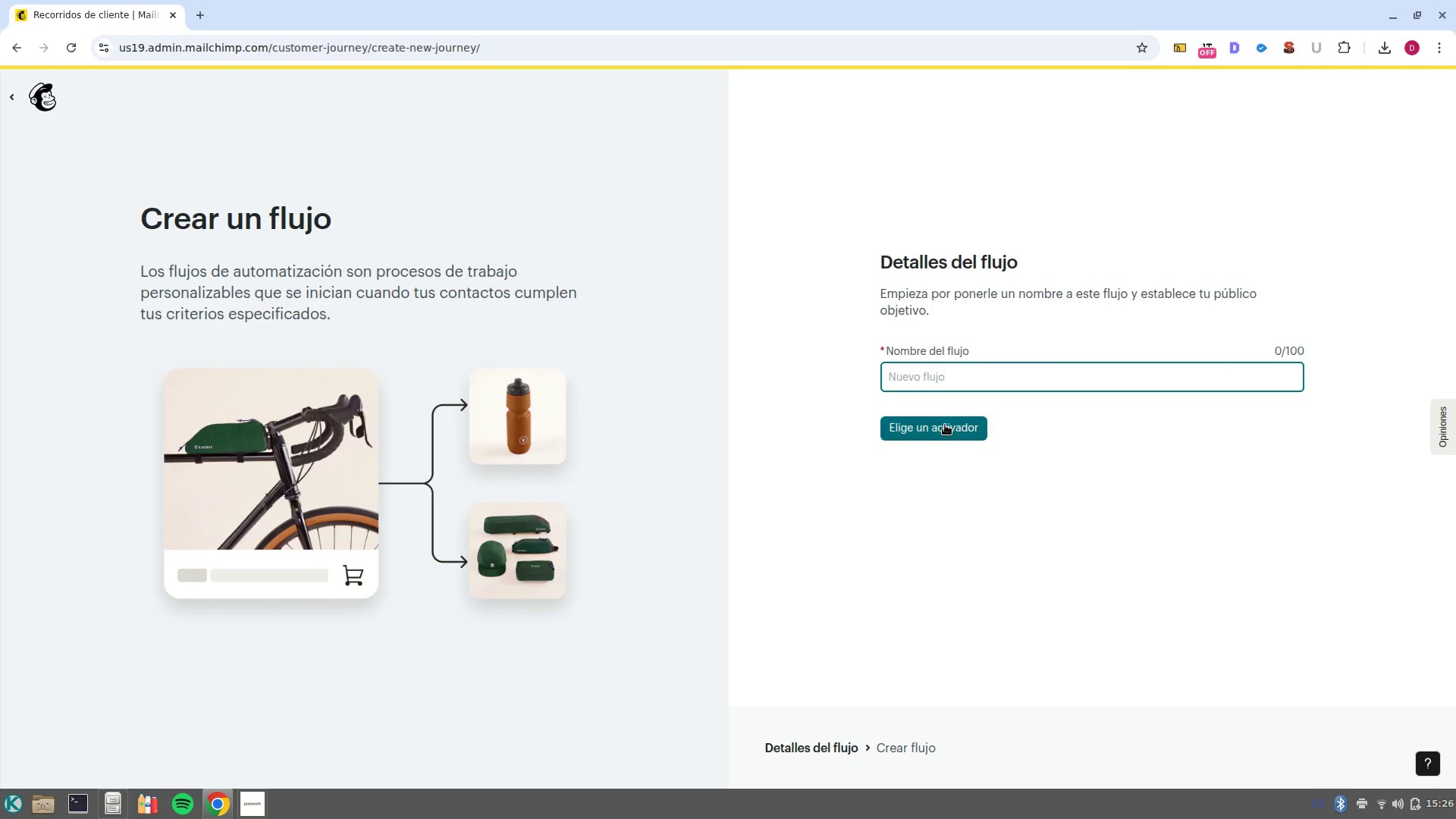 
key(Control+Shift+ShiftLeft)
 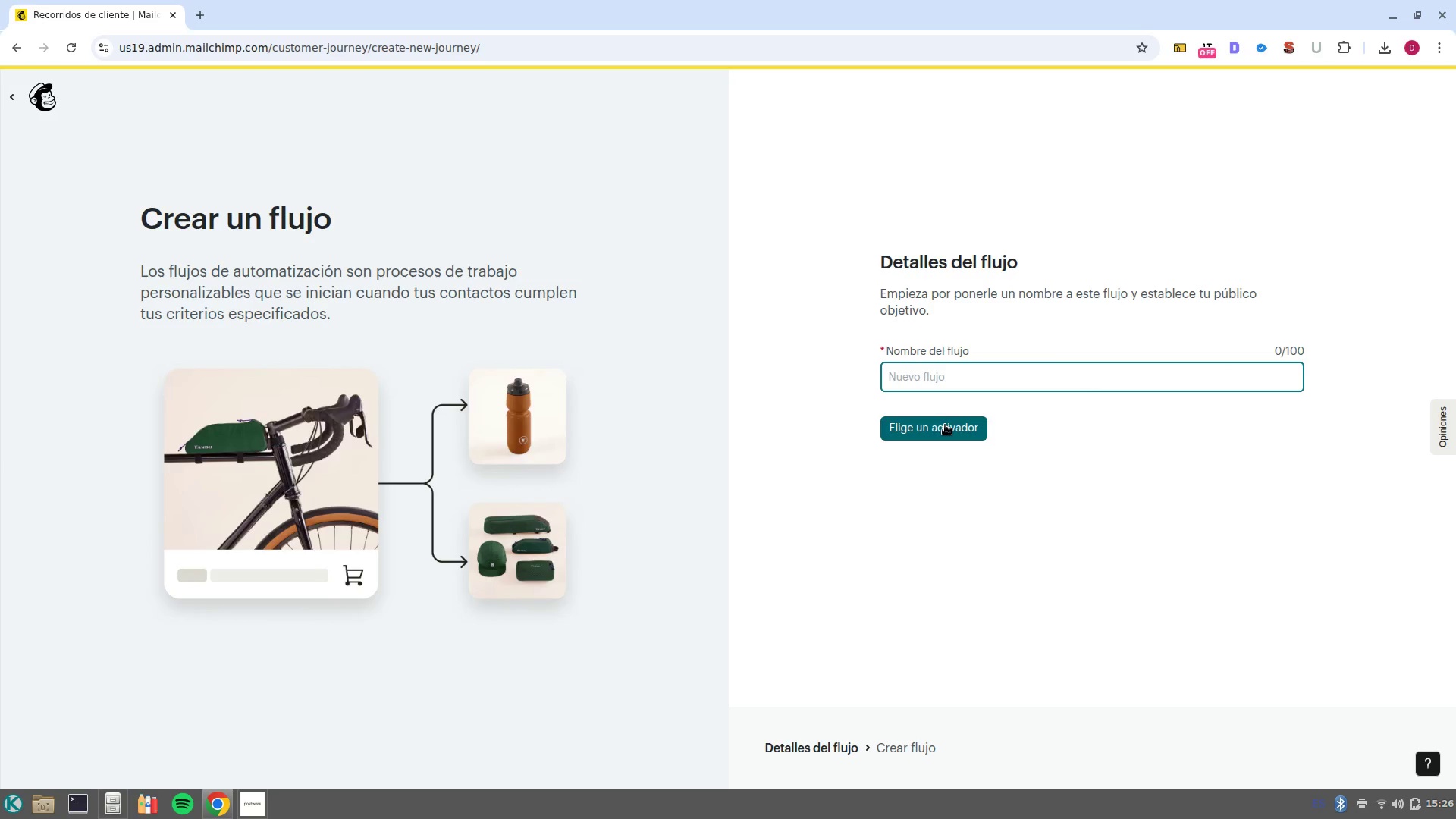 
key(Control+Shift+ShiftLeft)
 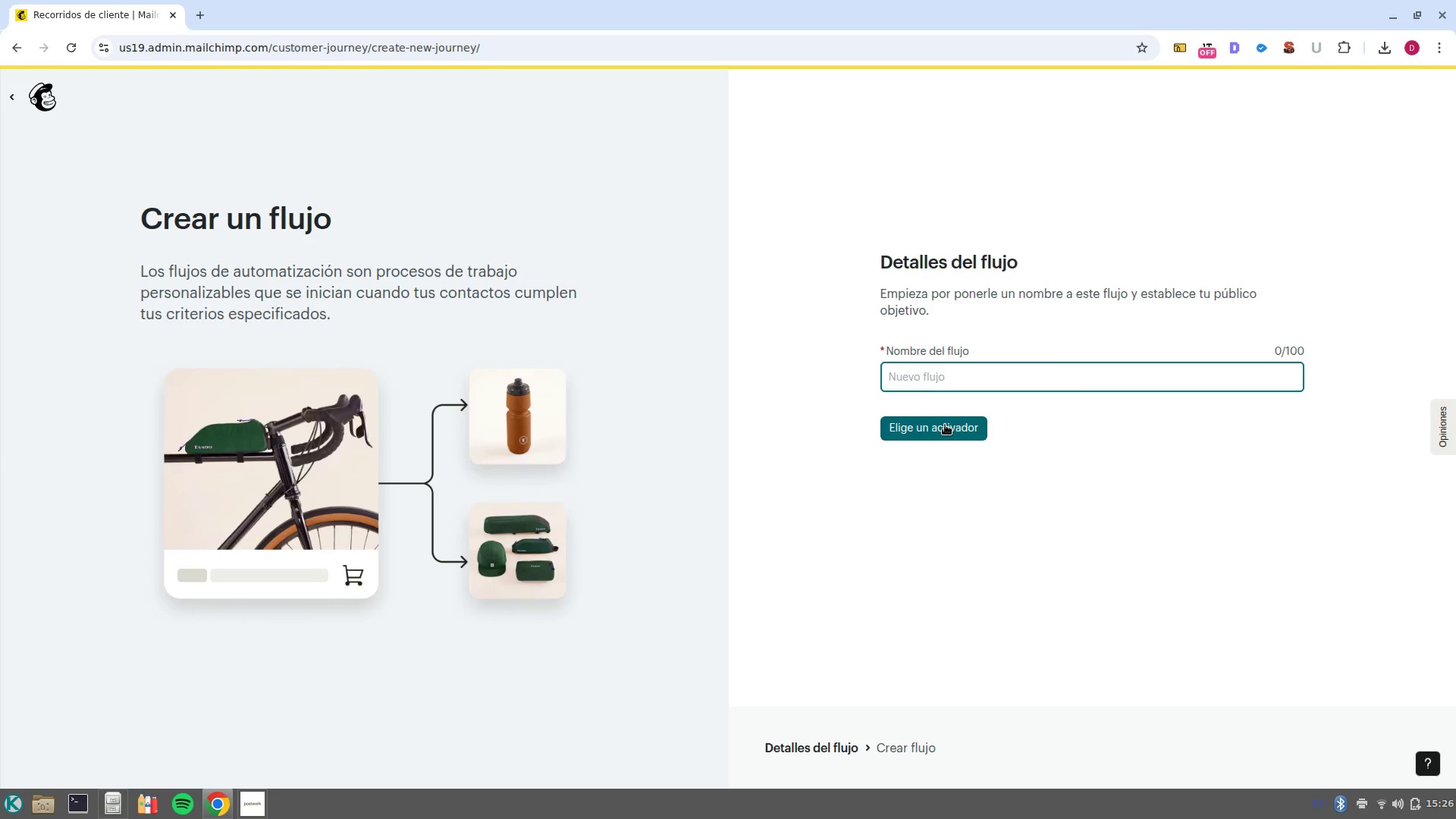 
key(Control+Shift+V)
 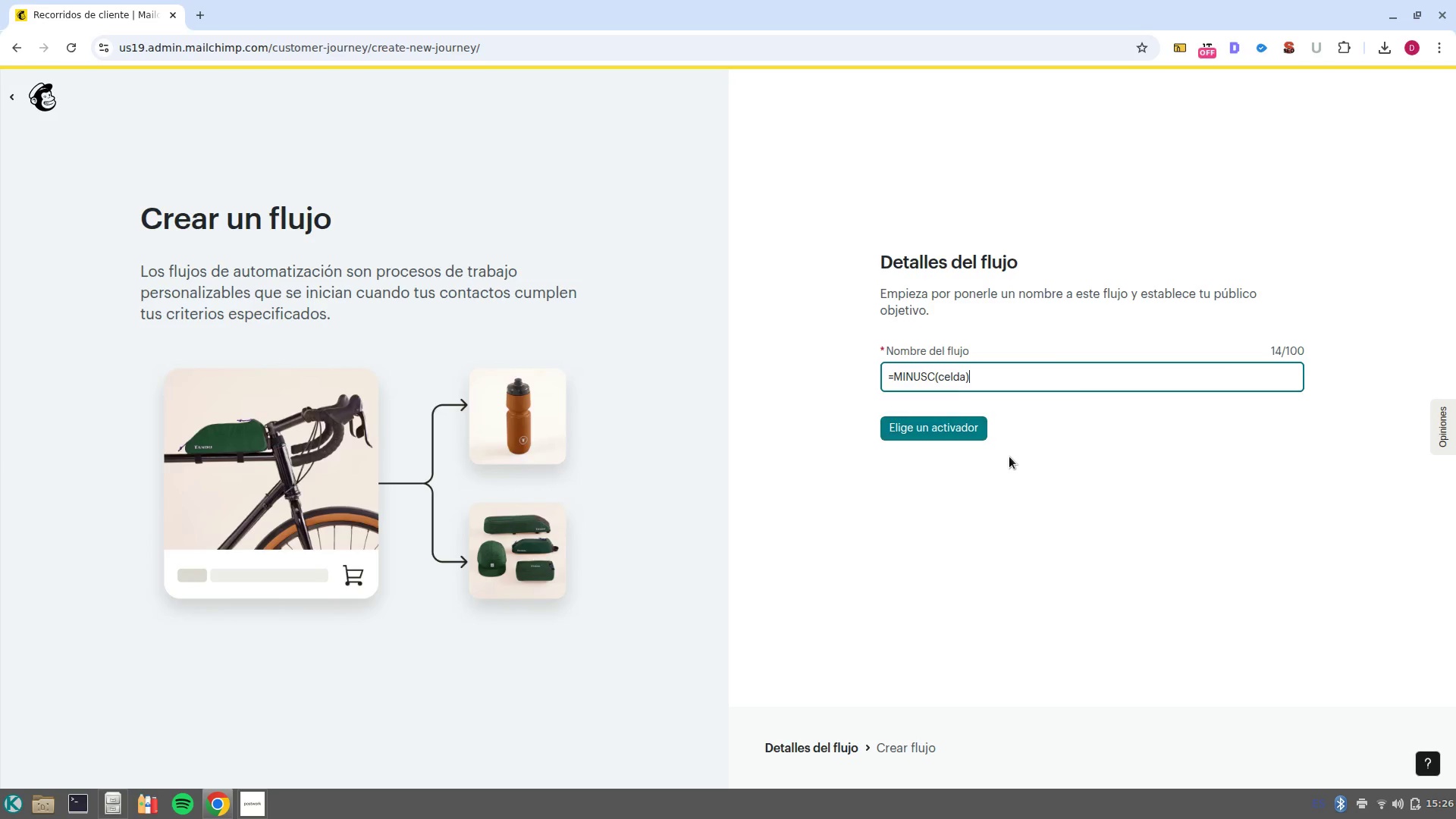 
key(Control+Z)
 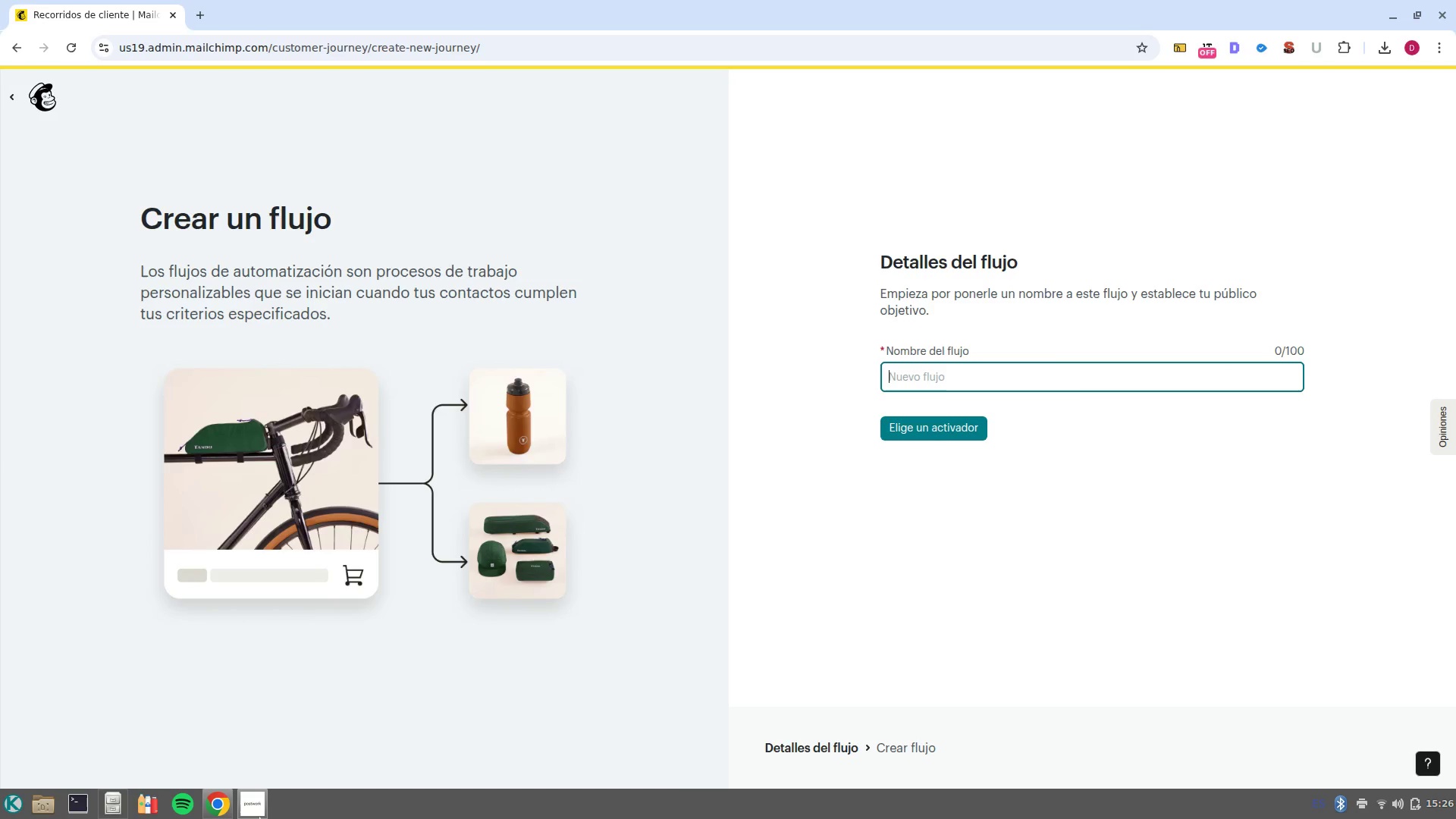 
left_click([256, 768])